 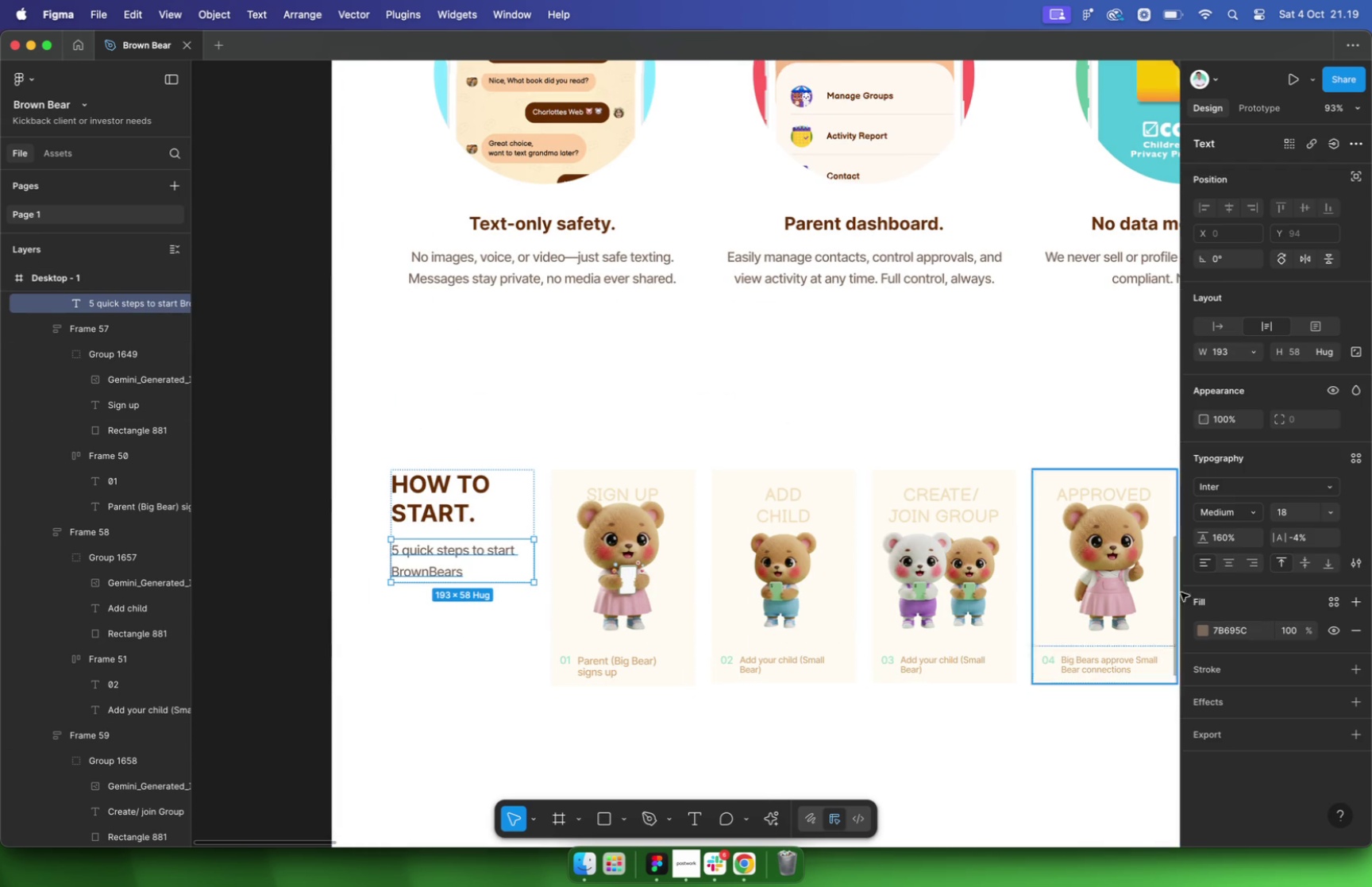 
left_click([1224, 538])
 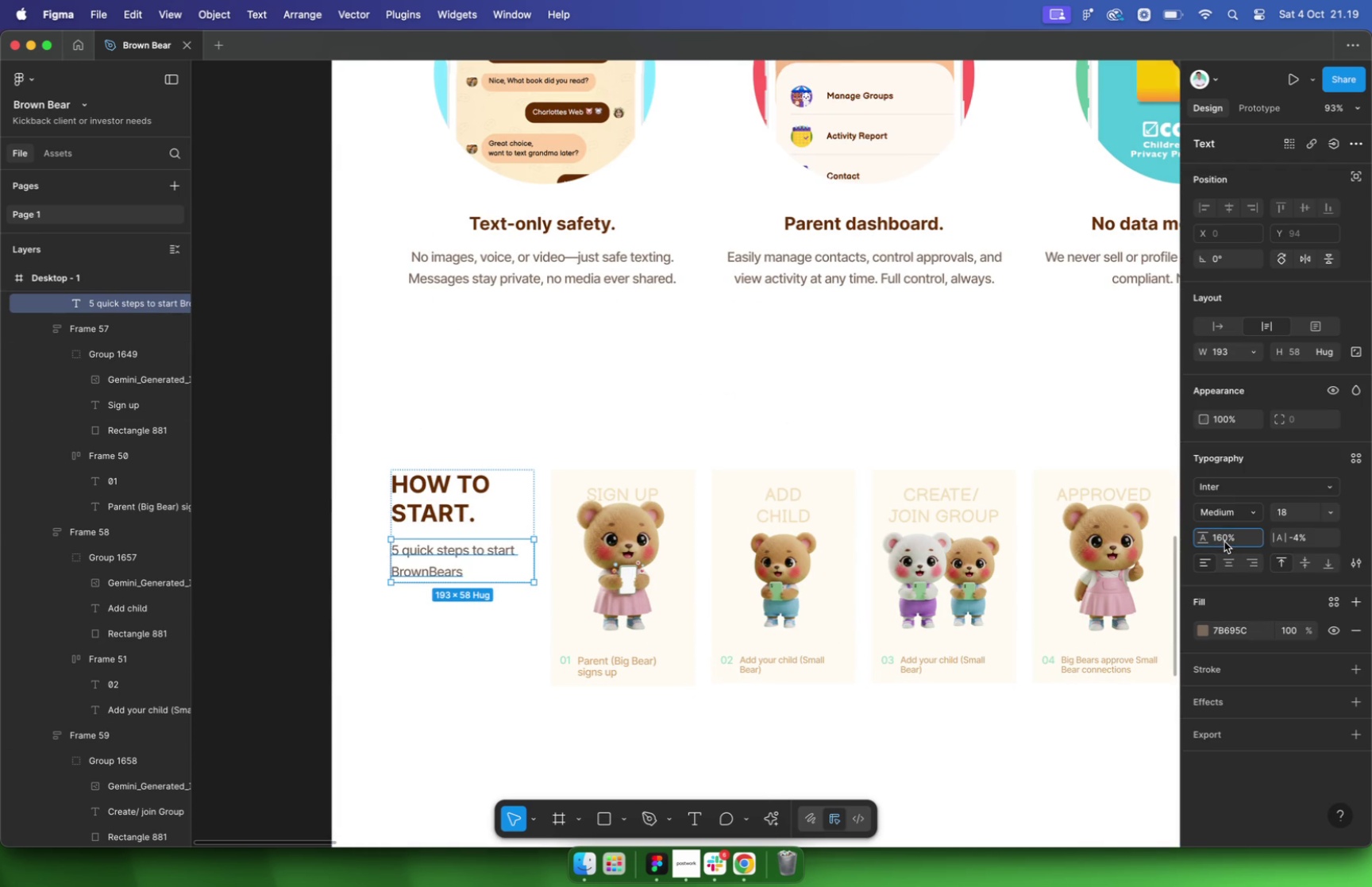 
key(Backspace)
 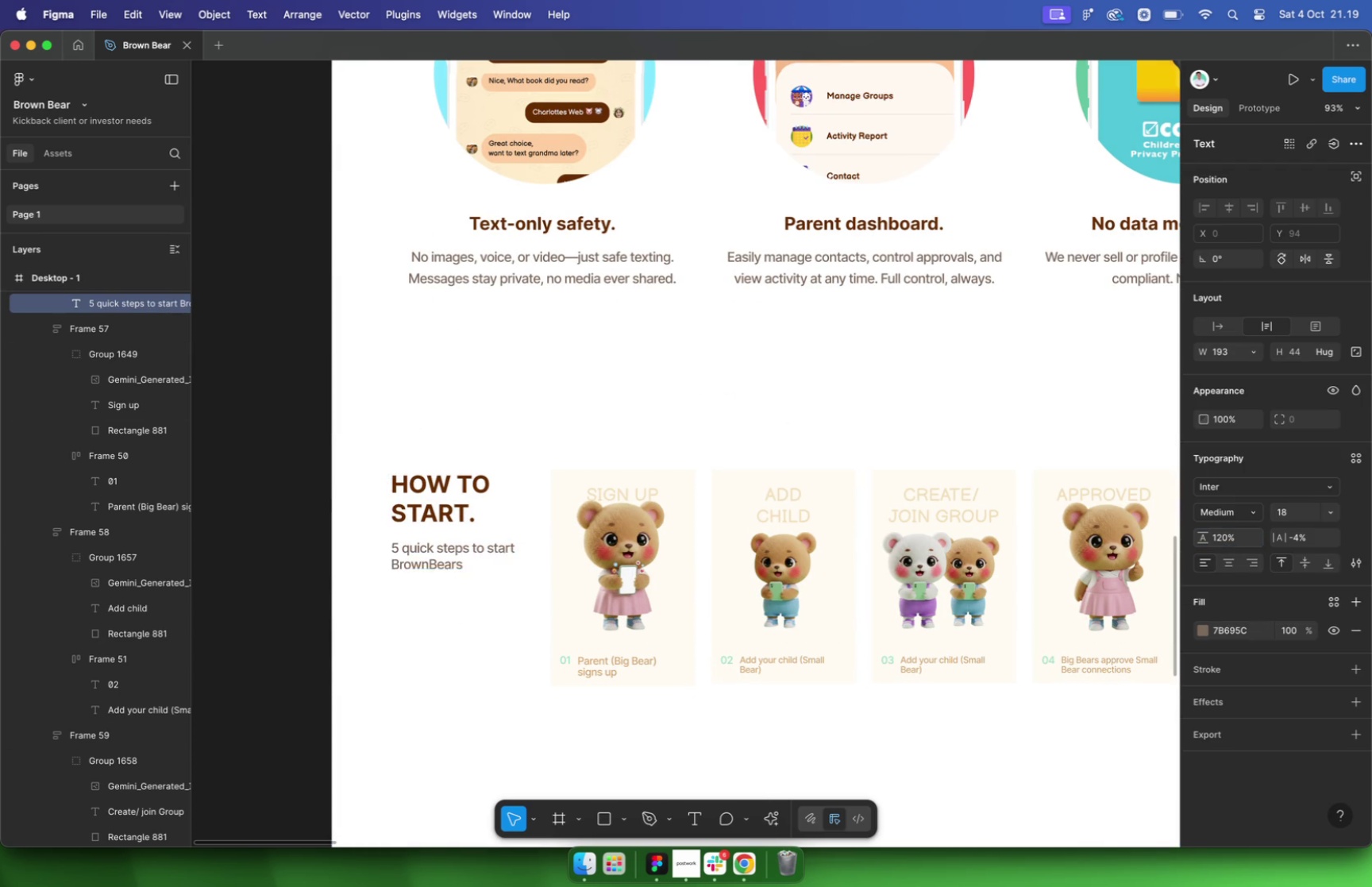 
key(2)
 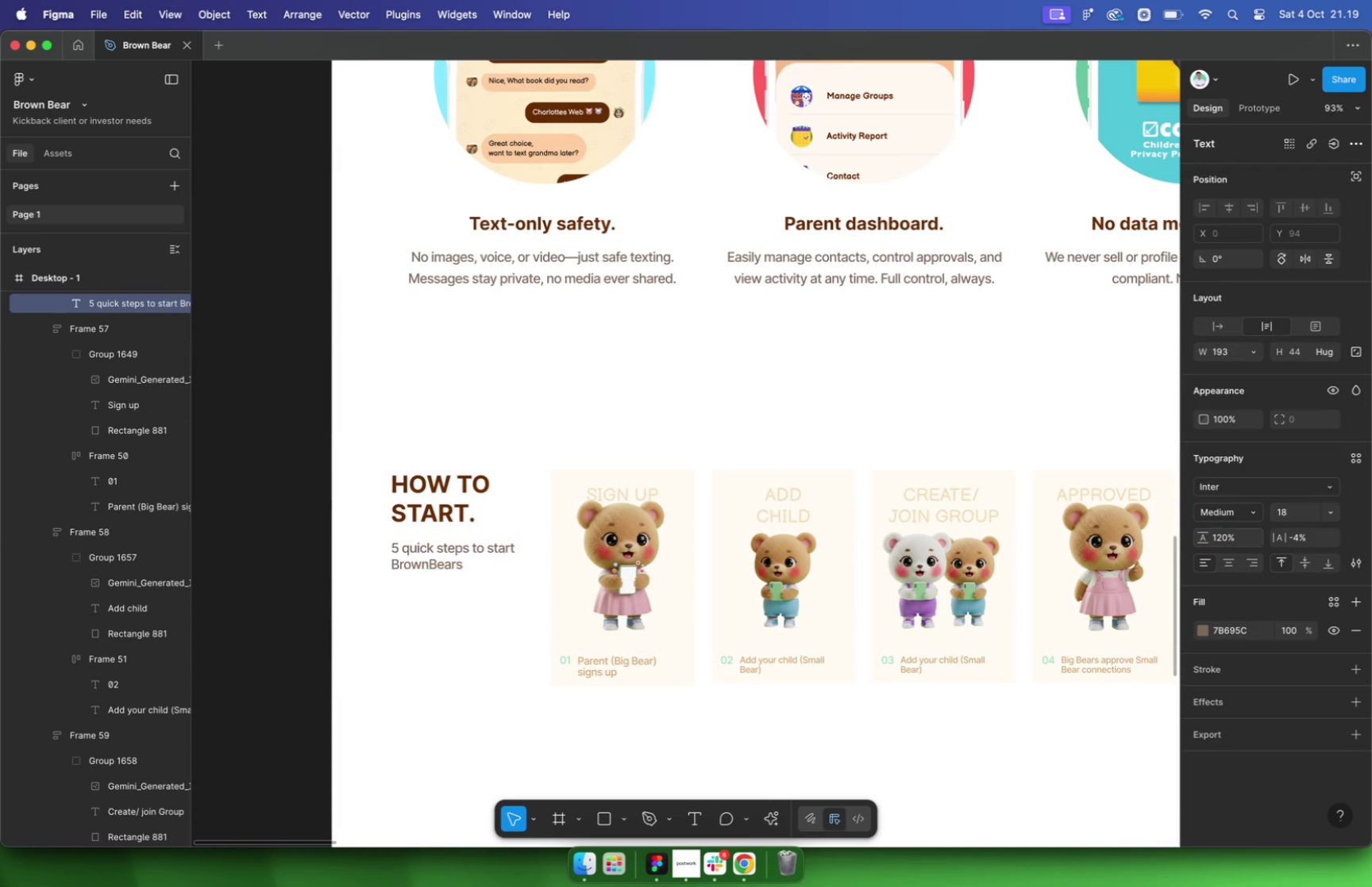 
key(Enter)
 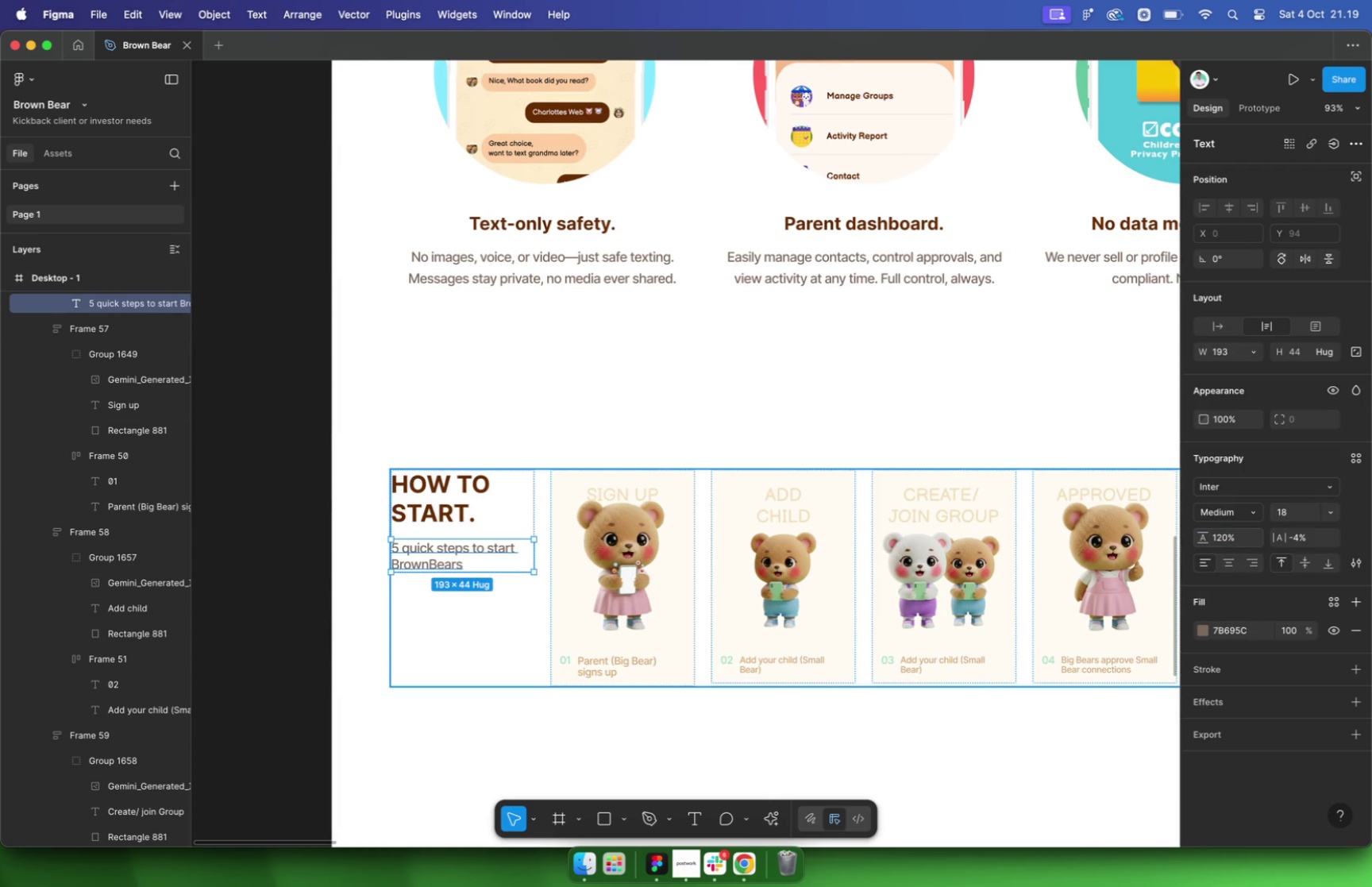 
double_click([807, 387])